 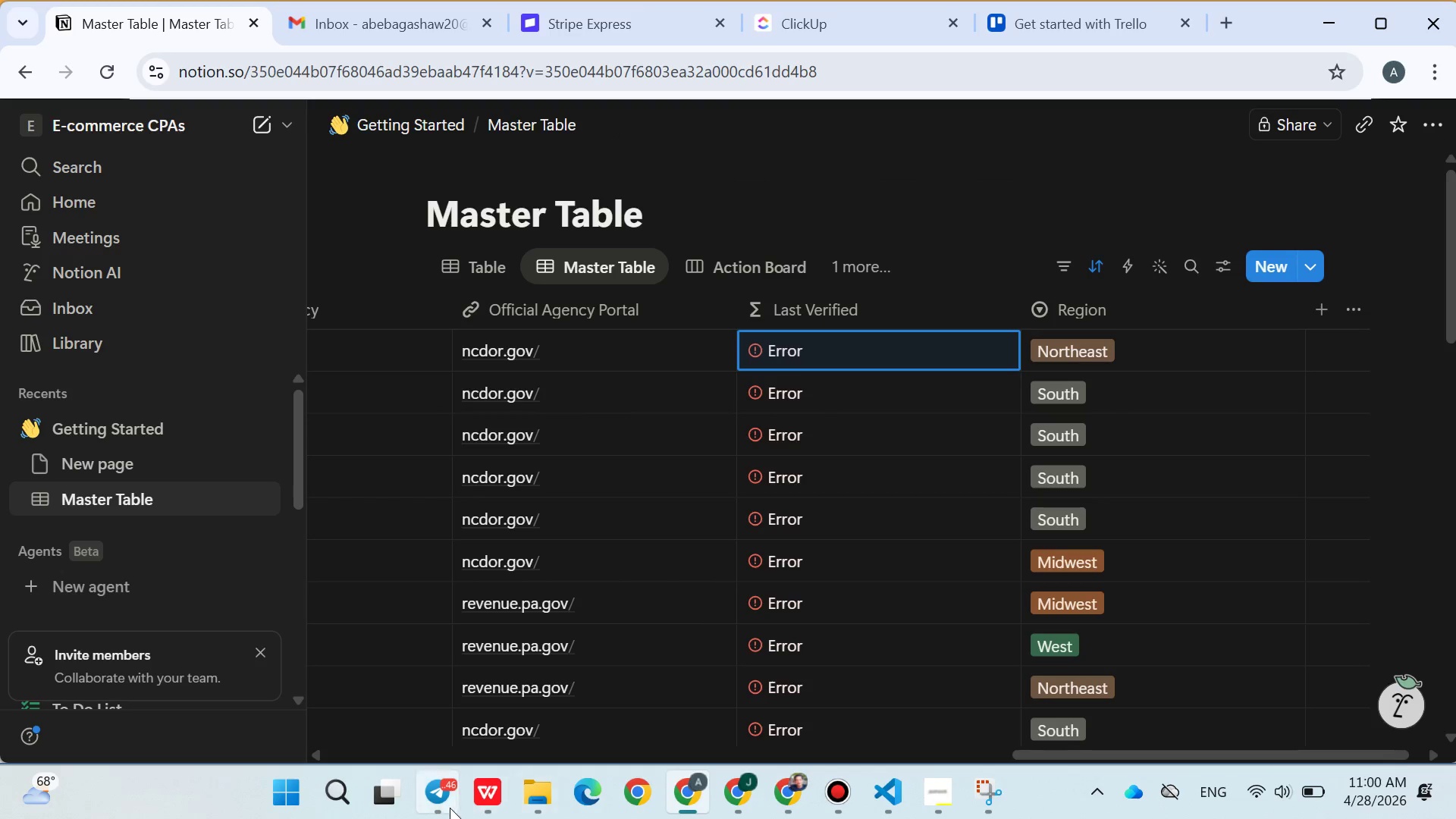 
left_click([442, 795])
 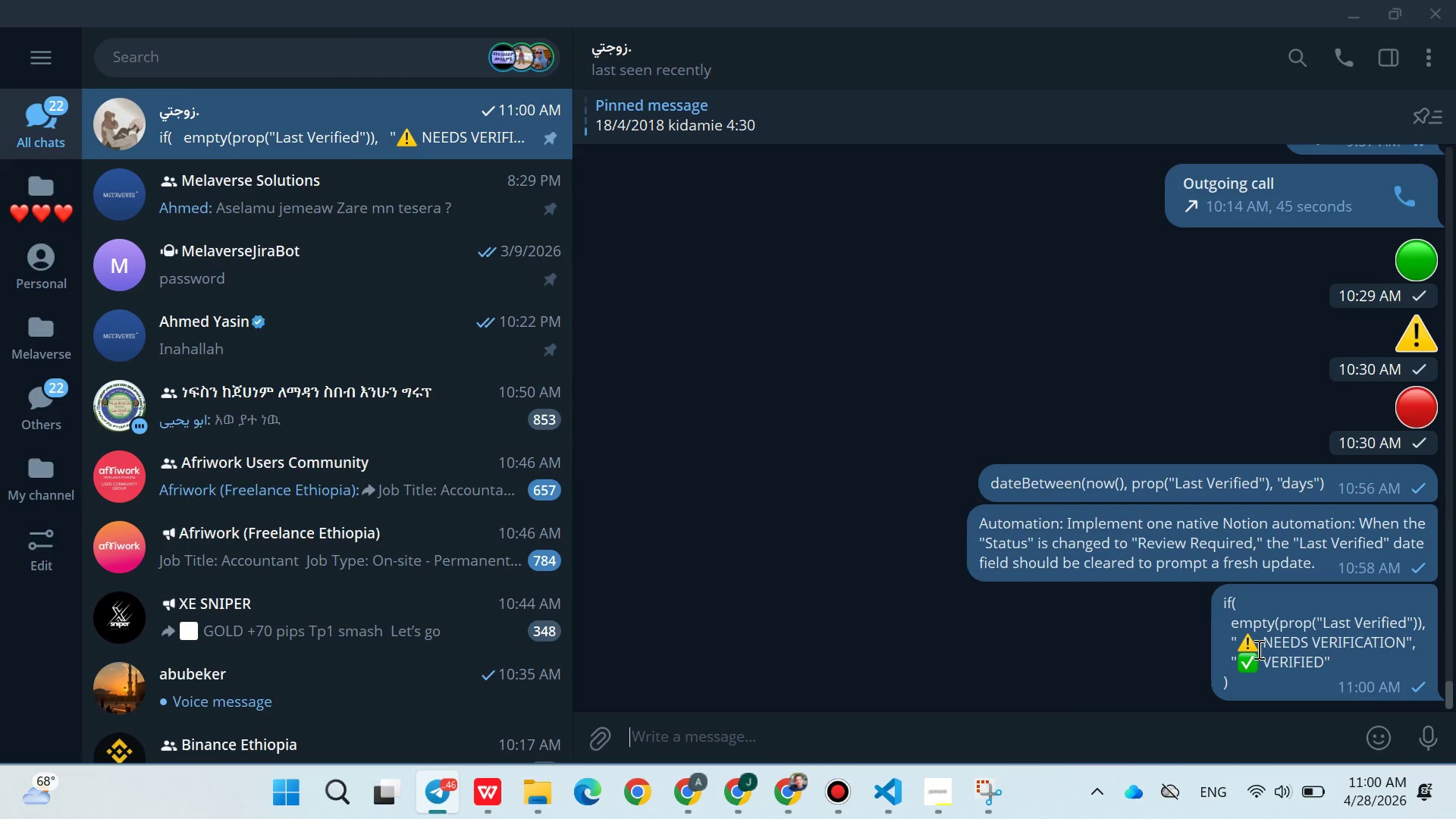 
right_click([1257, 649])
 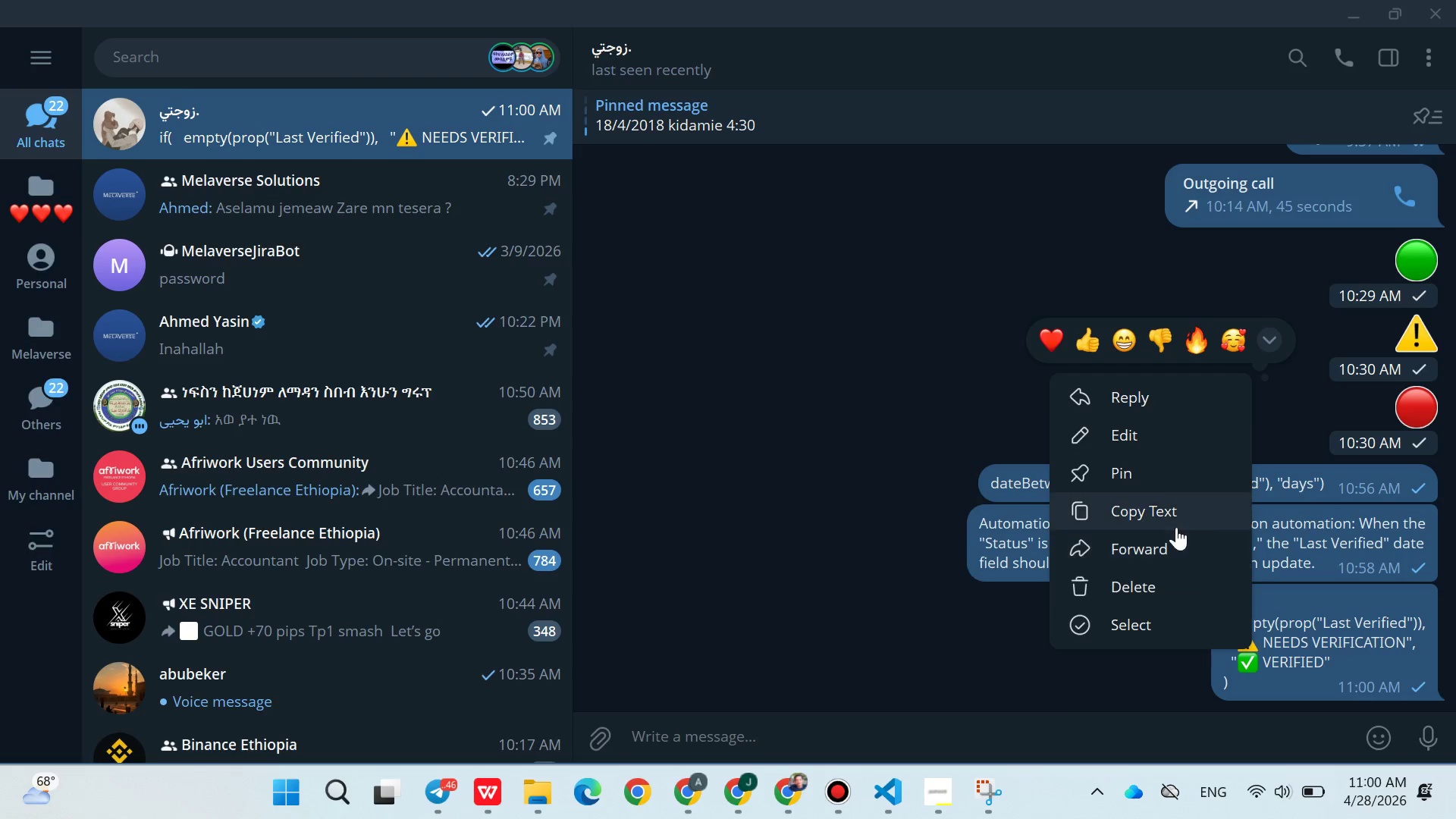 
left_click([1172, 521])
 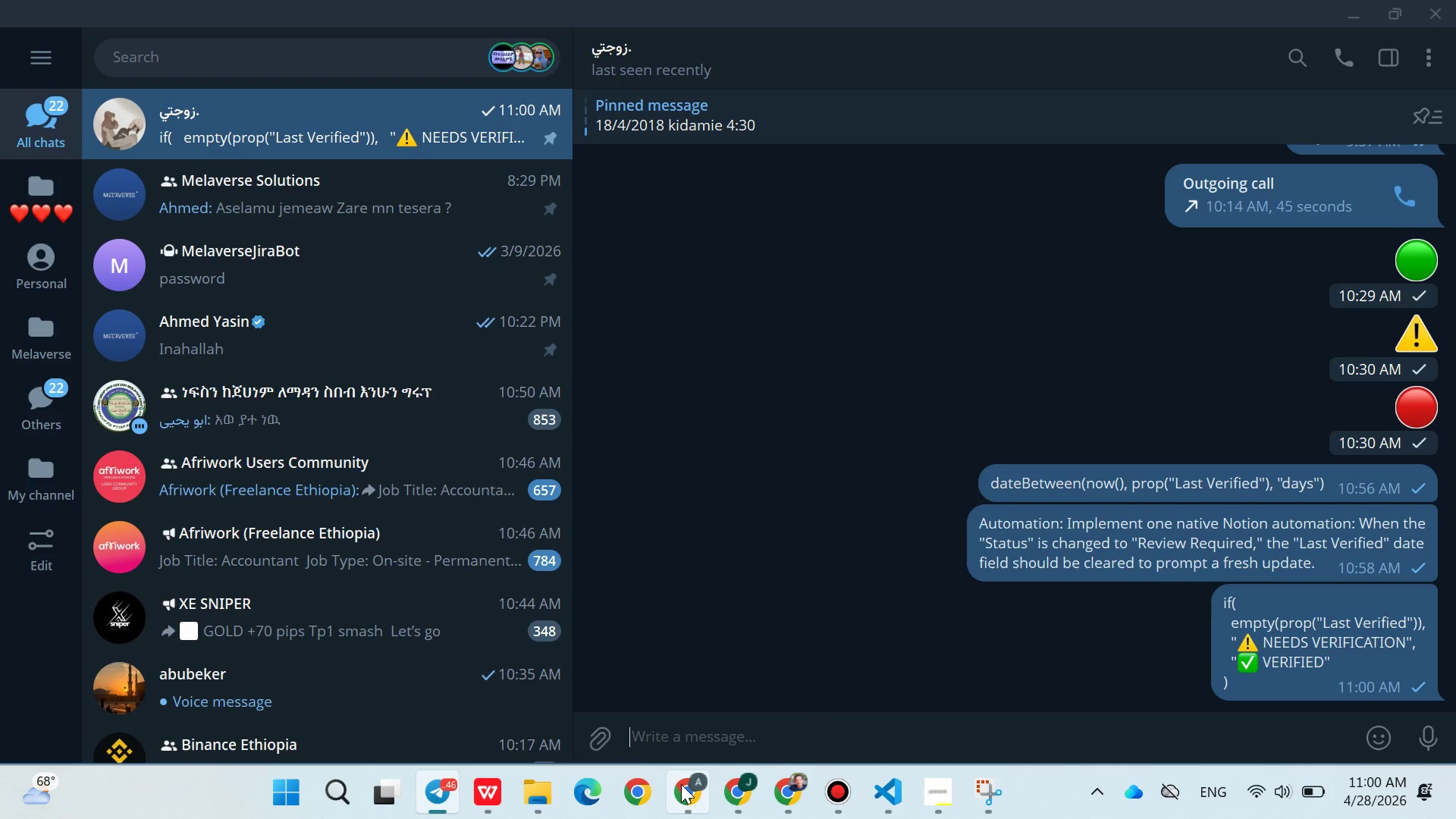 
left_click([681, 784])
 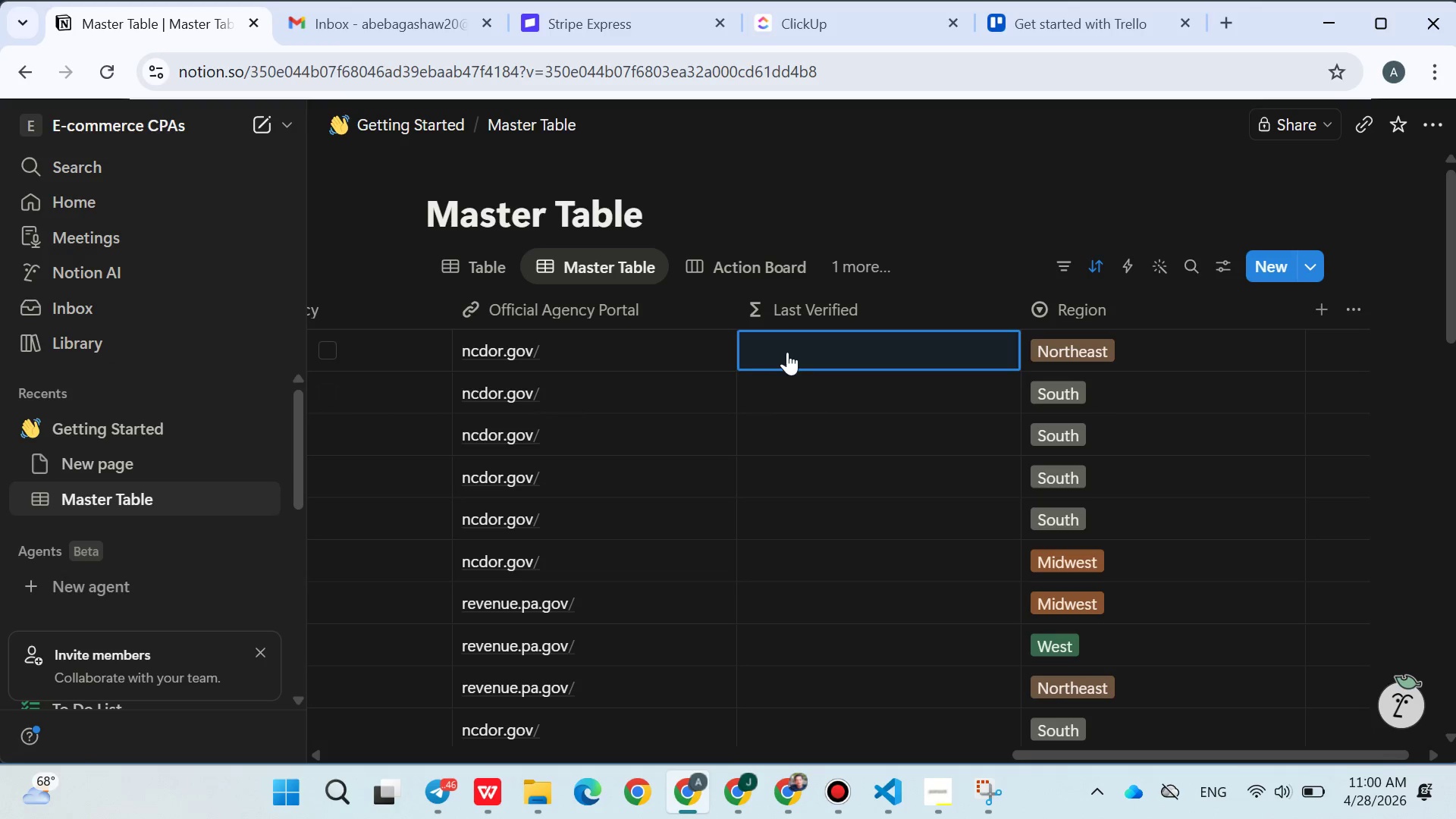 
left_click([787, 351])
 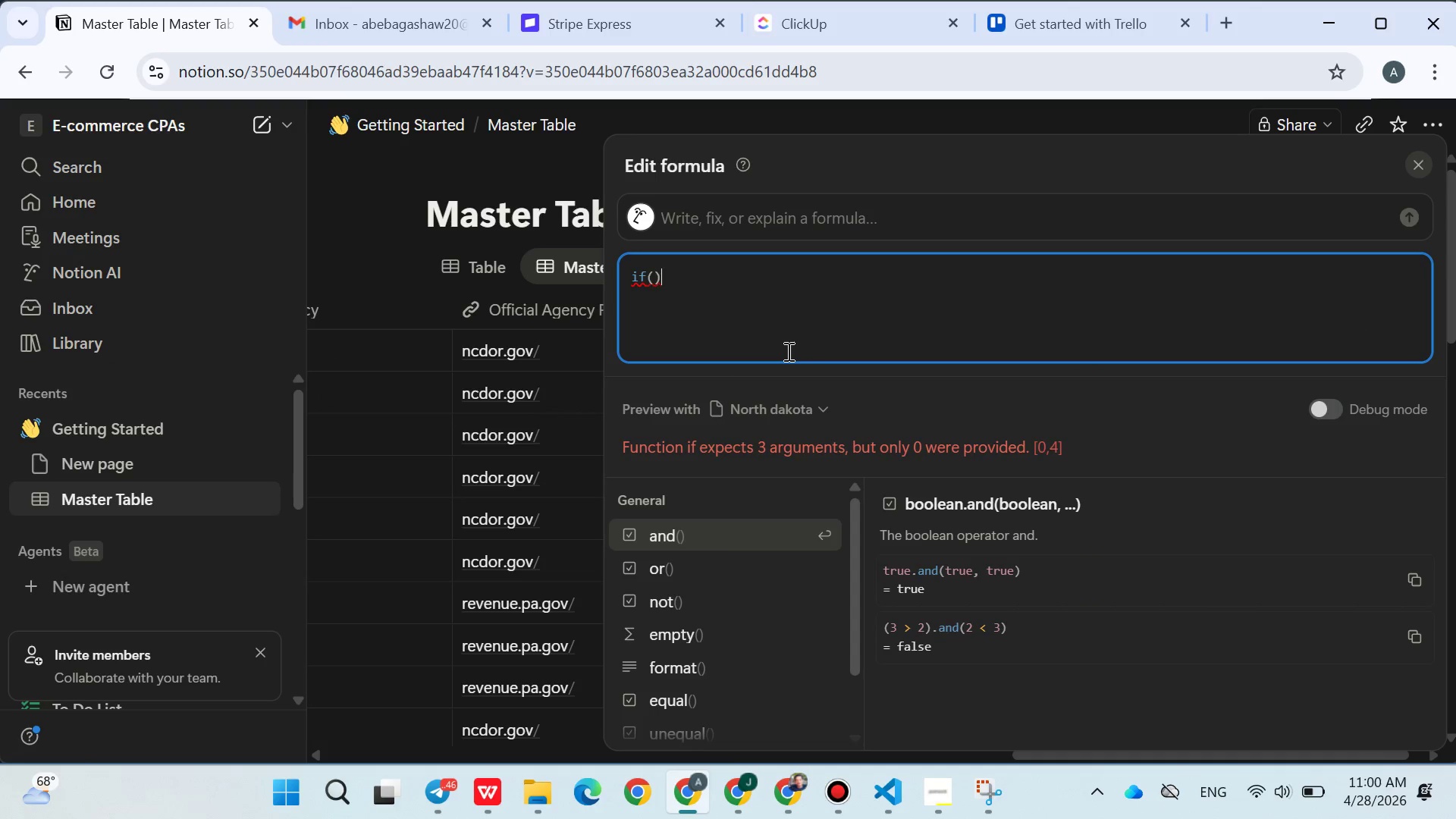 
key(Backspace)
 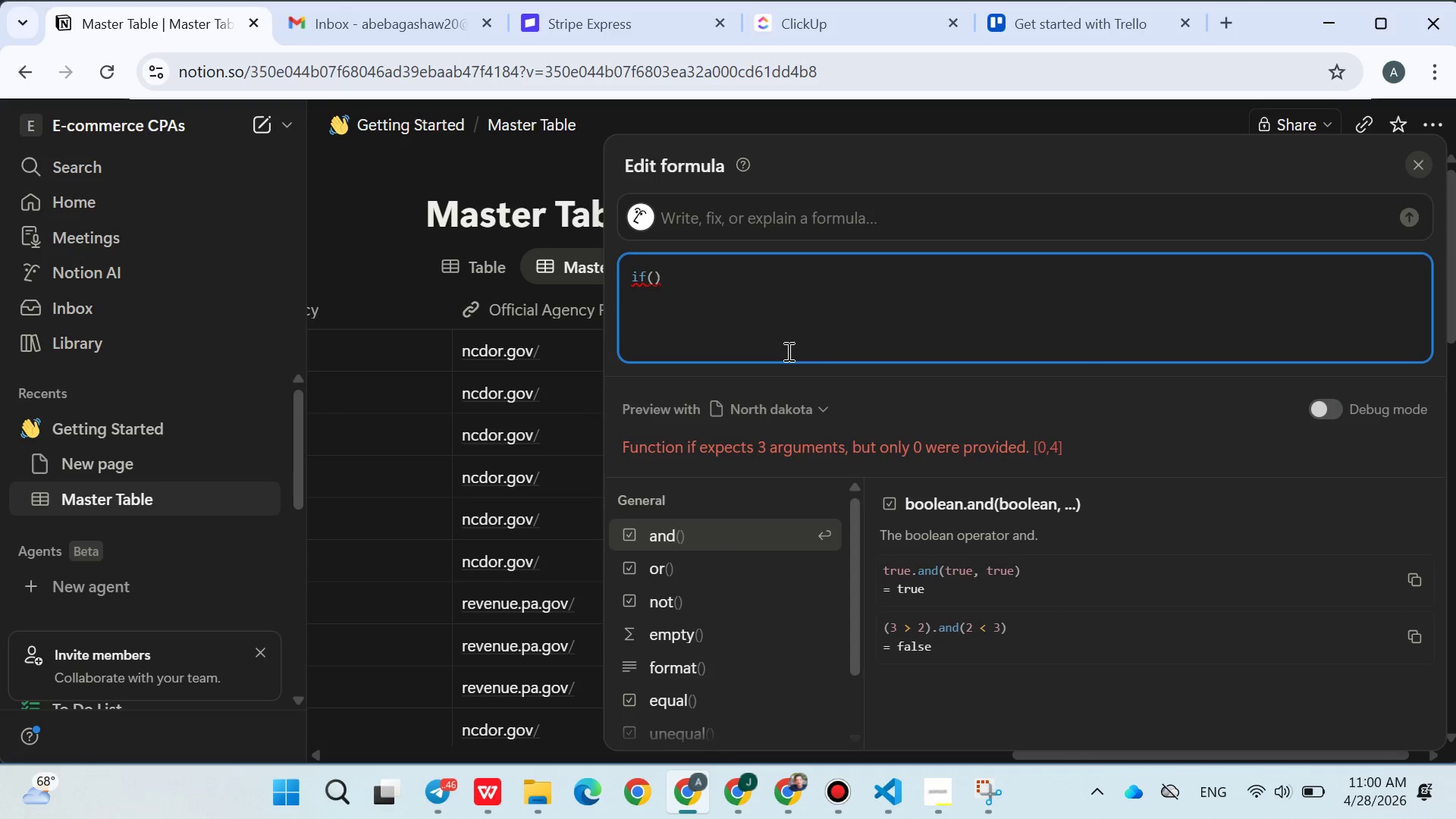 
key(Backspace)
 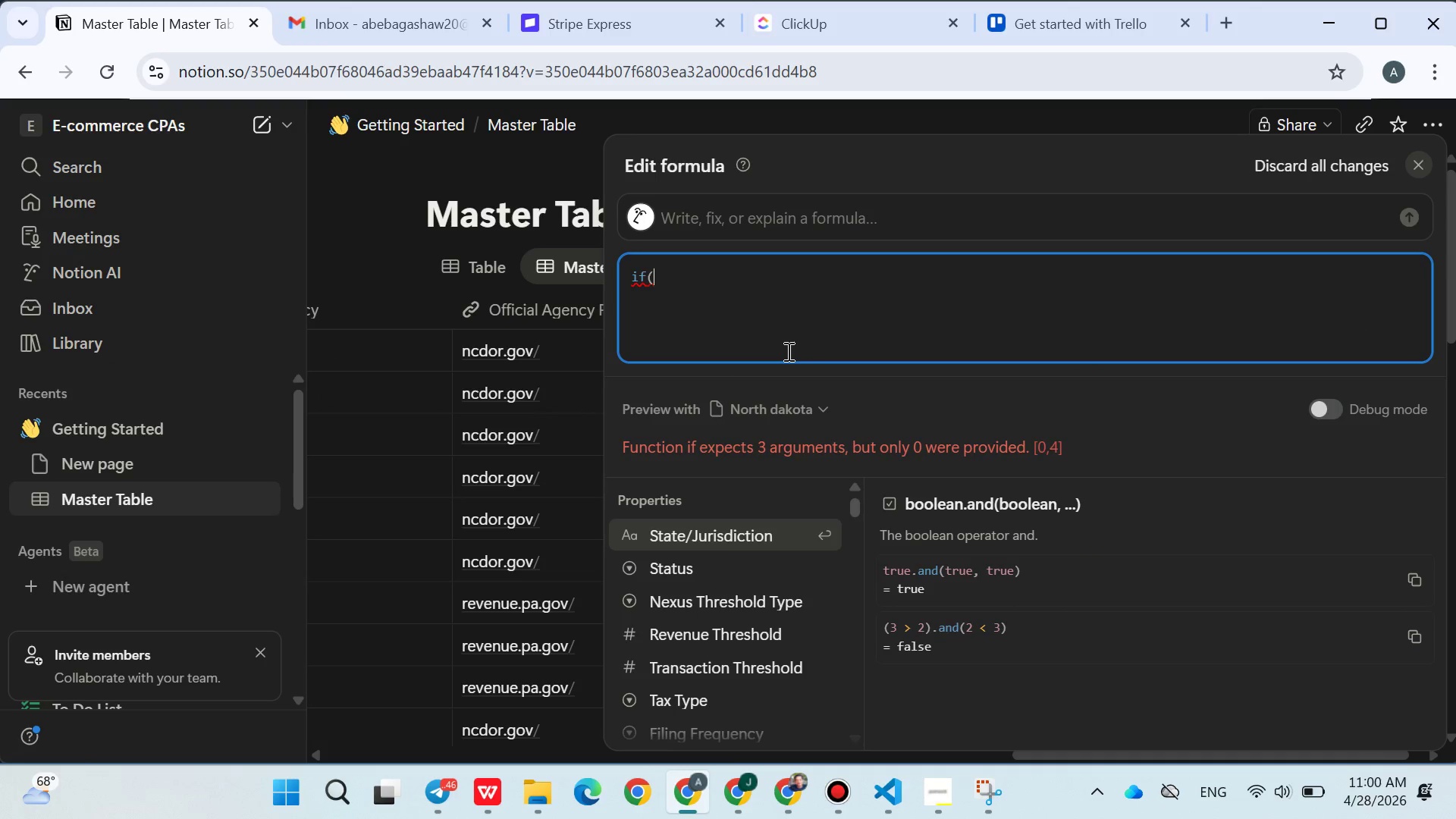 
key(Backspace)
 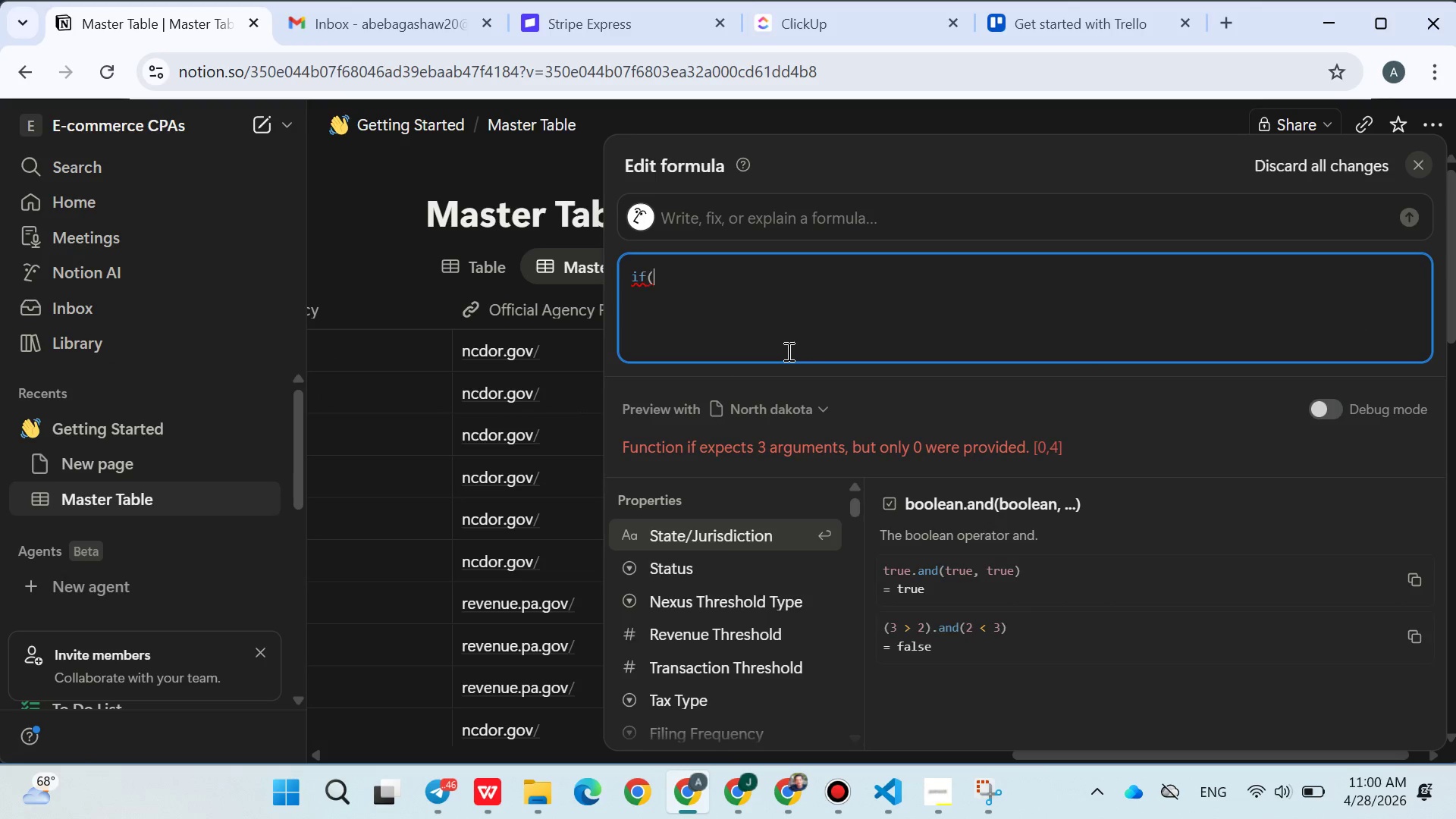 
key(Backspace)
 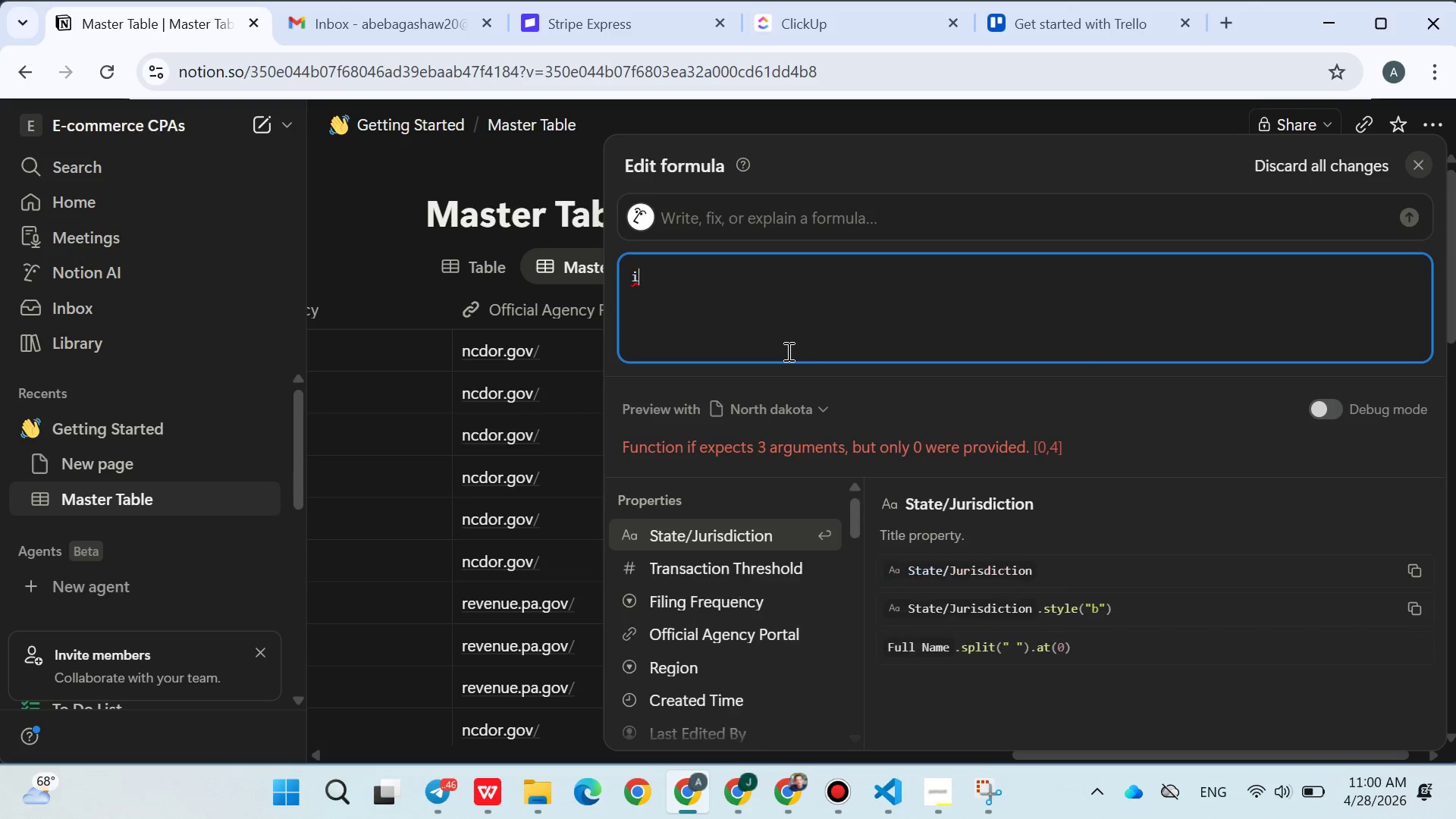 
key(Backspace)
 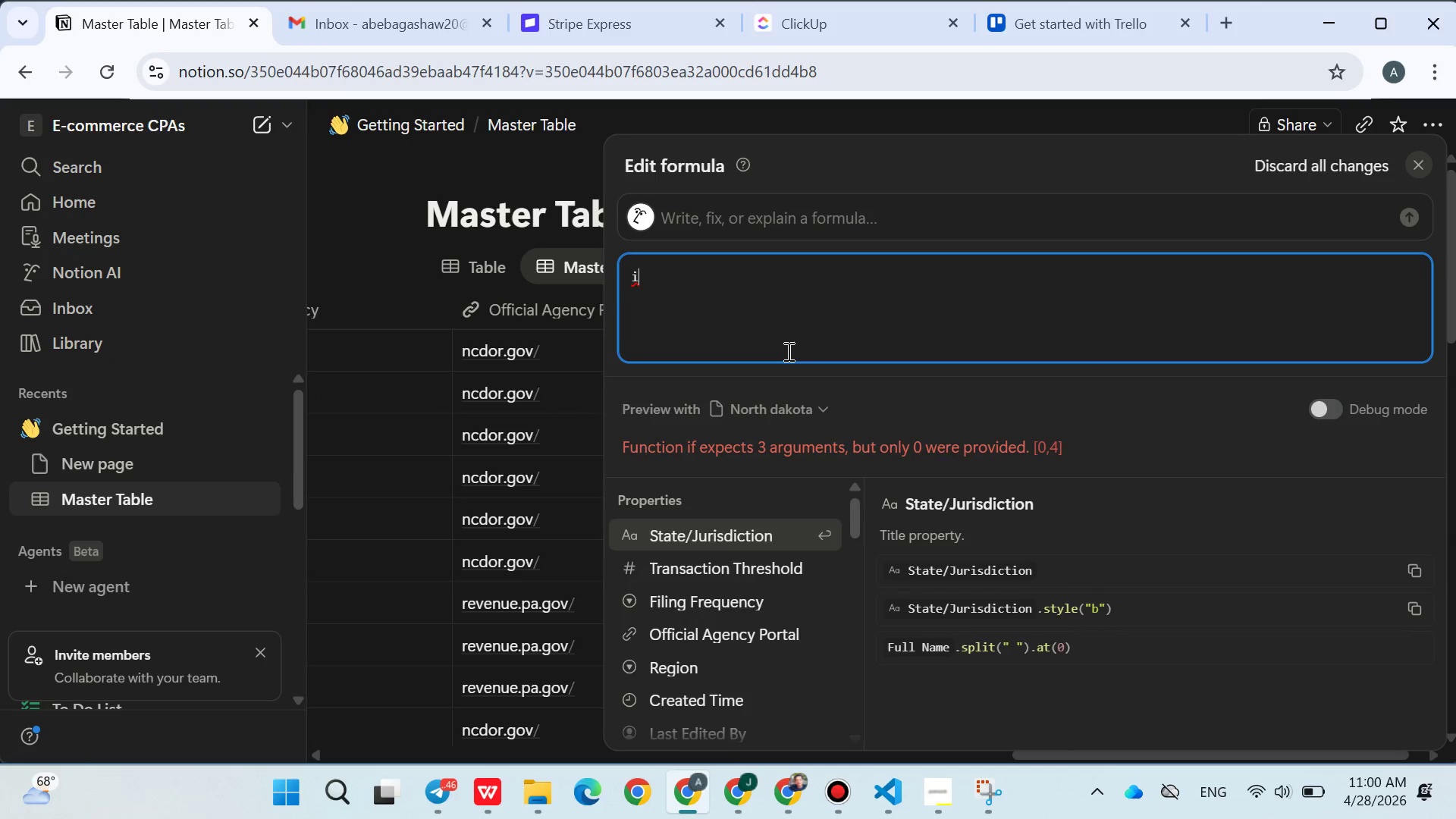 
key(Backspace)
 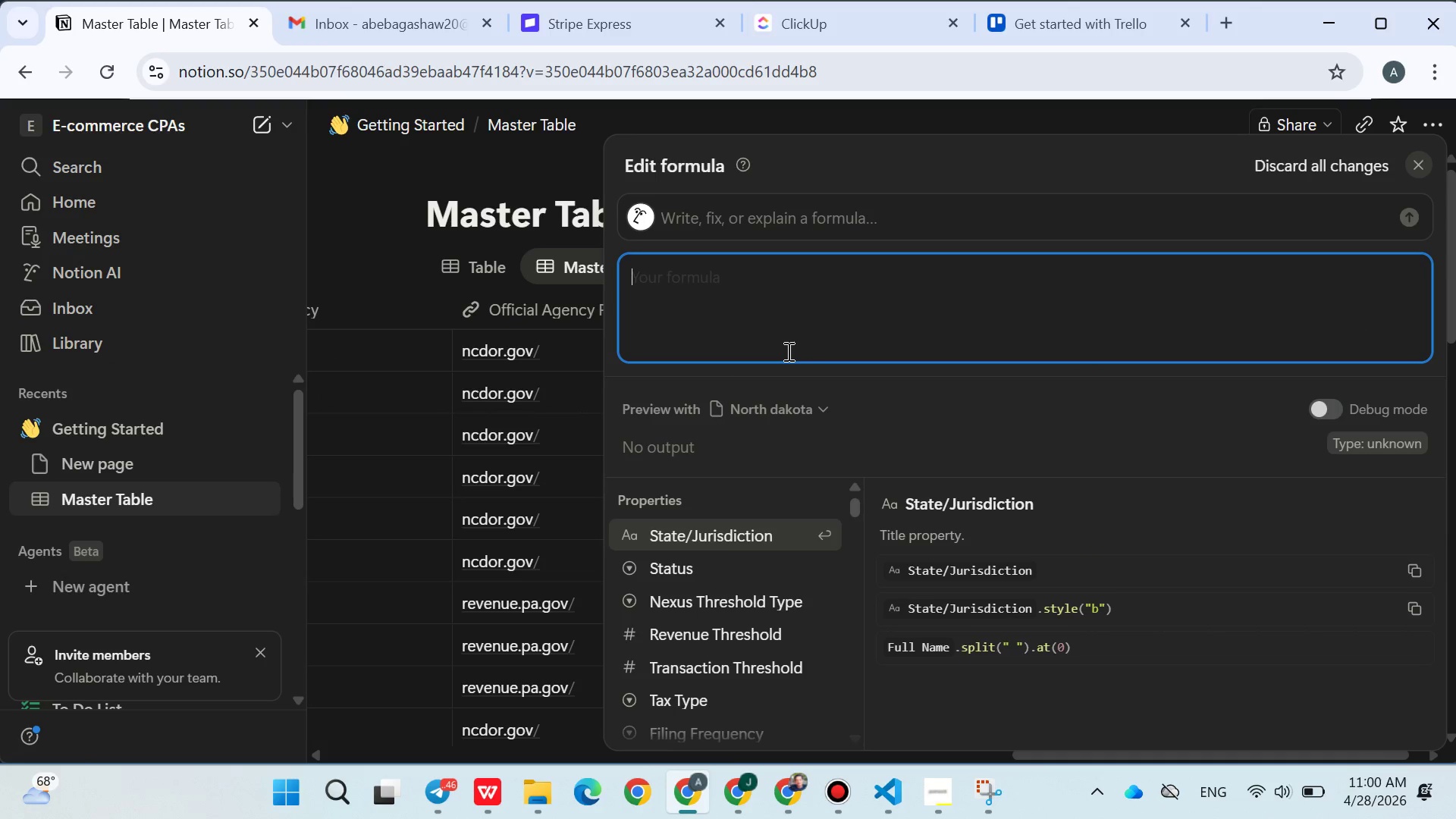 
key(Backspace)
 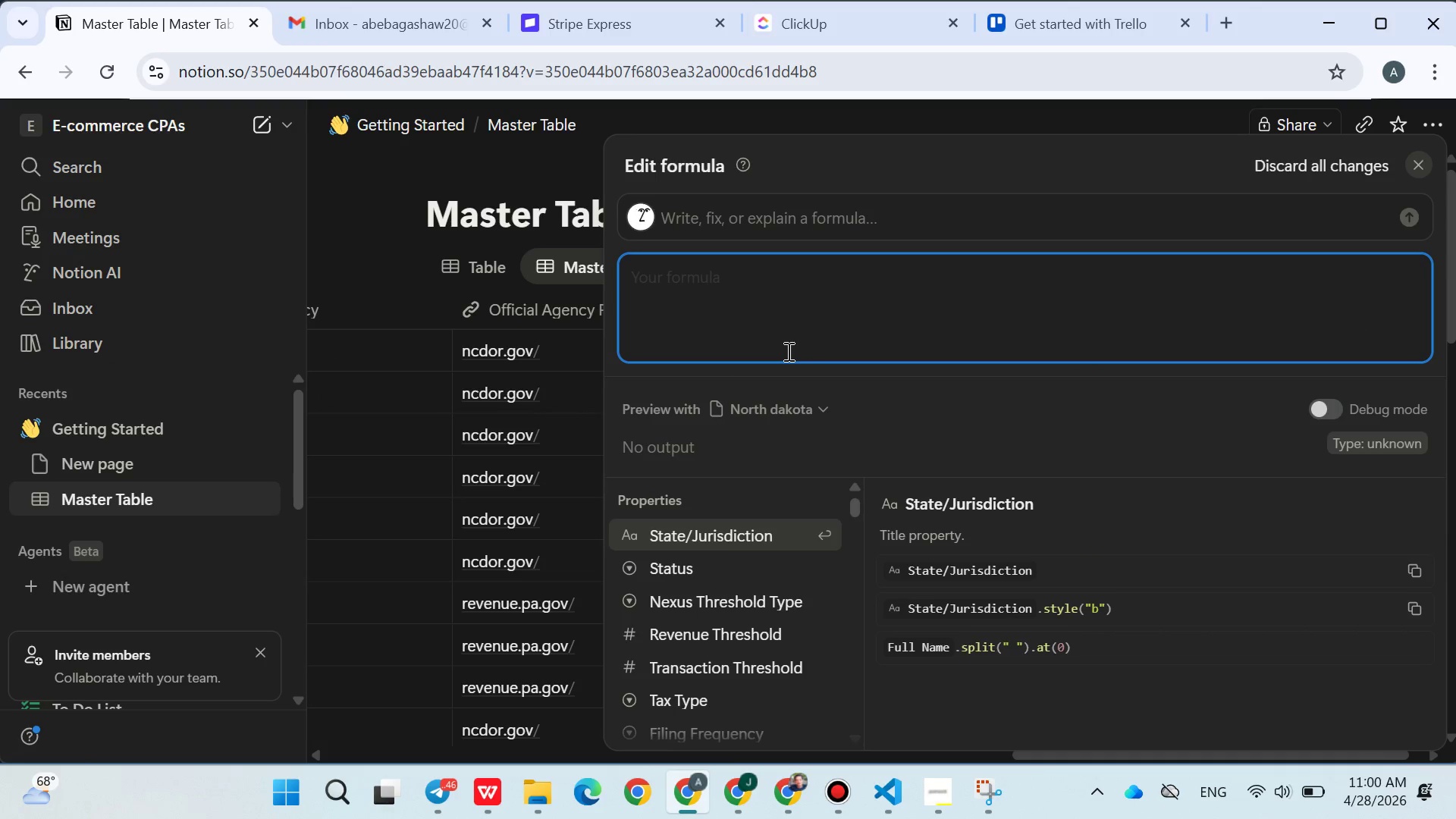 
key(Control+V)
 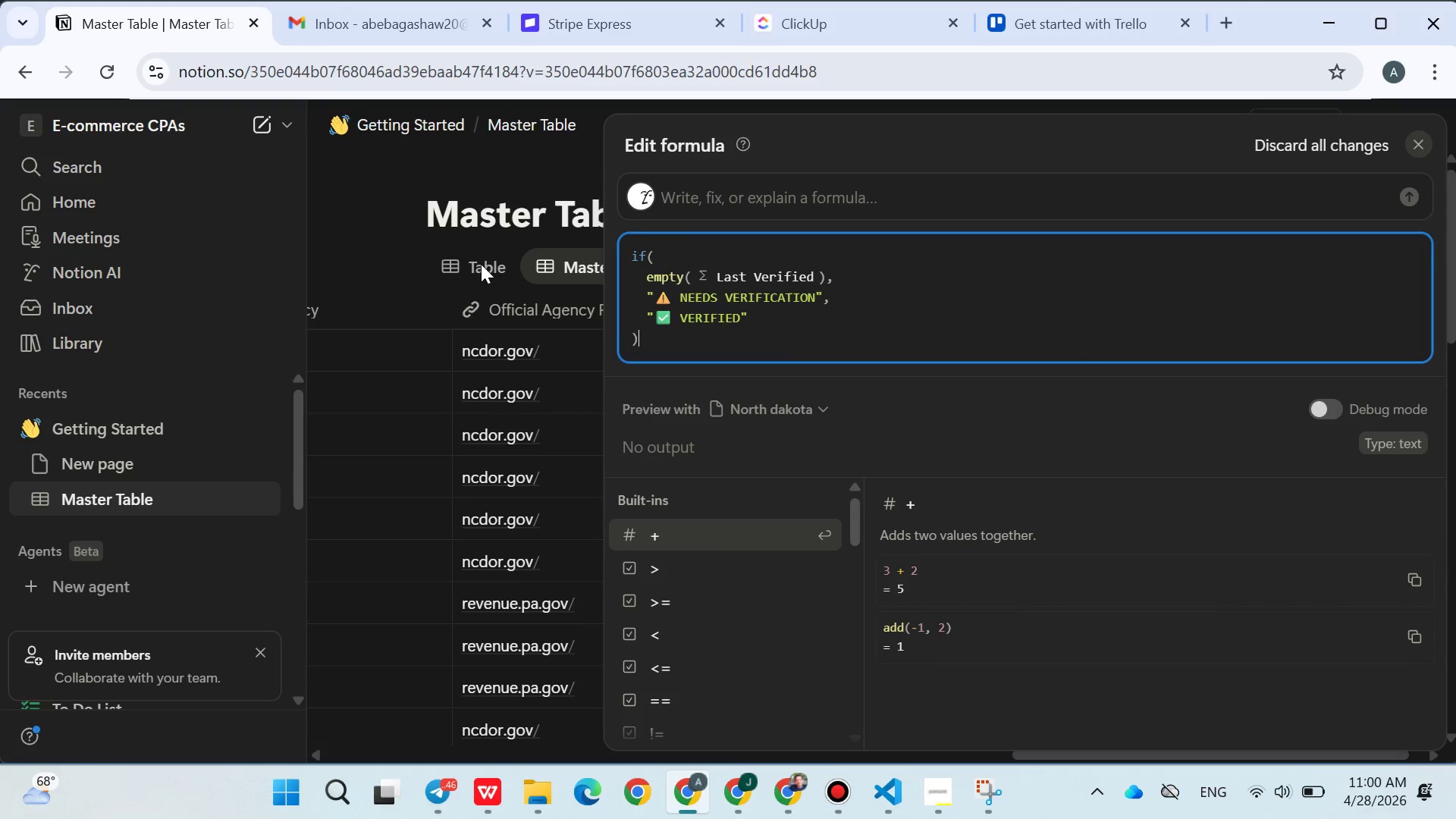 
left_click([427, 223])
 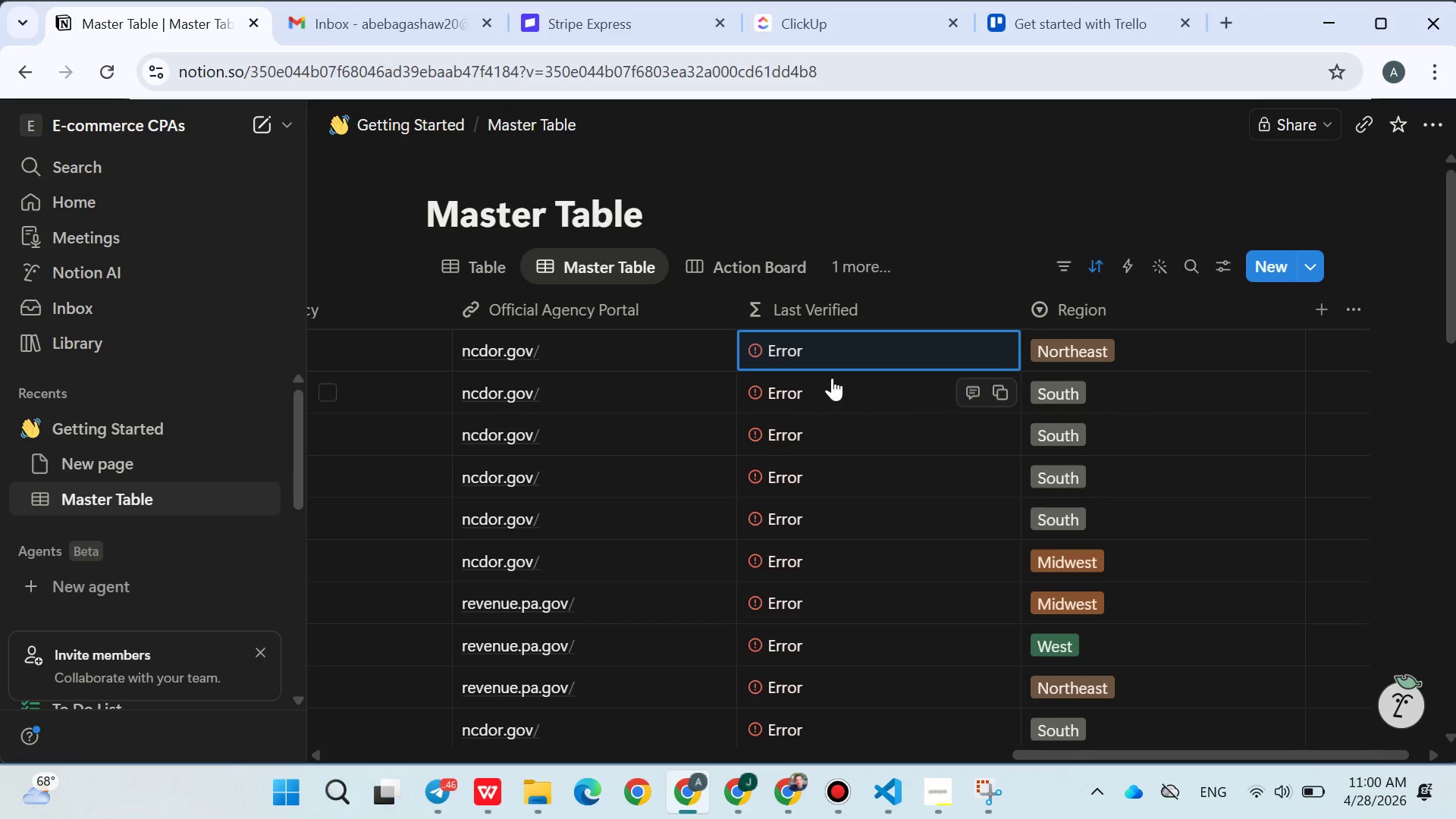 
left_click([830, 348])
 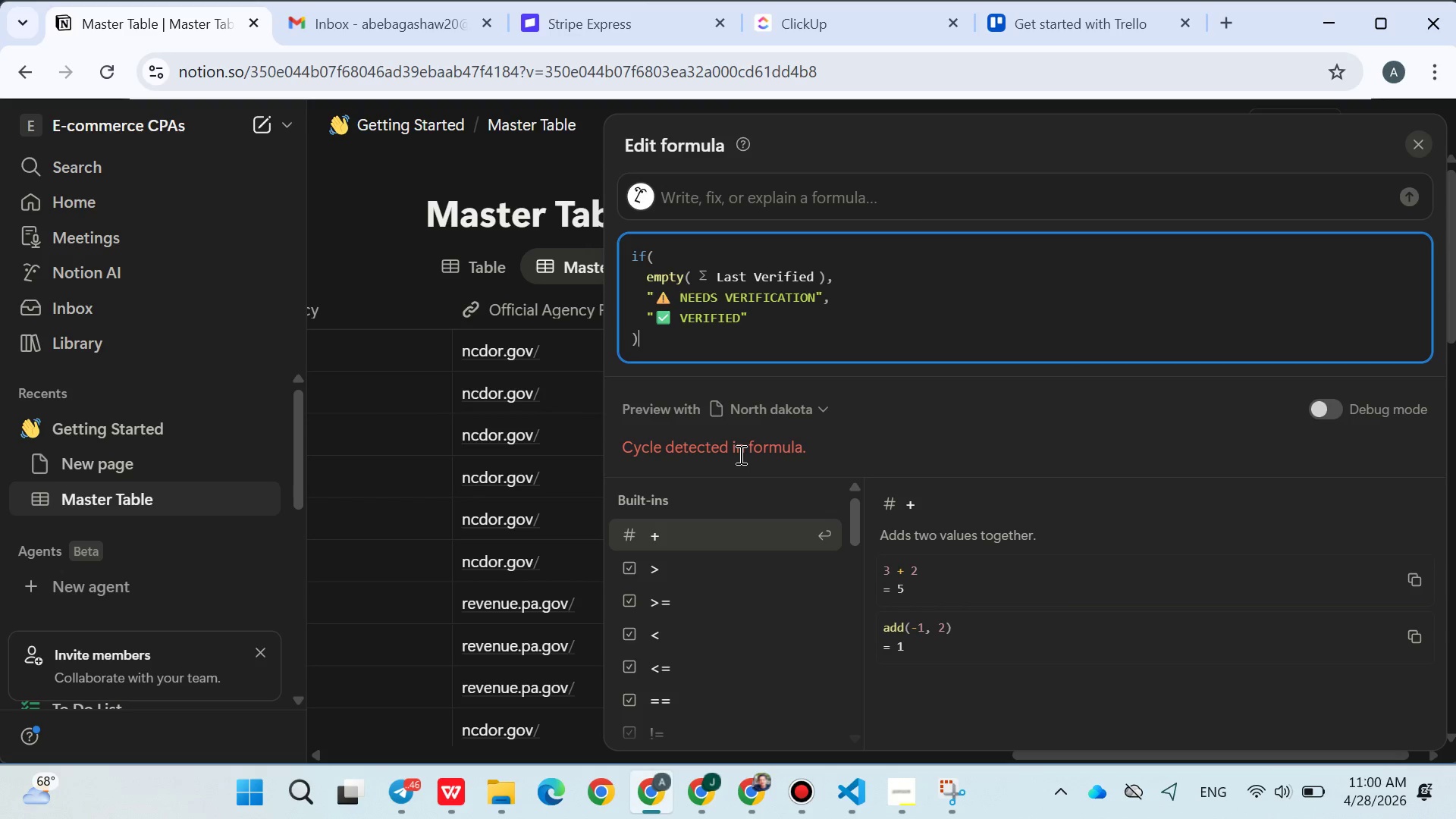 
double_click([739, 454])
 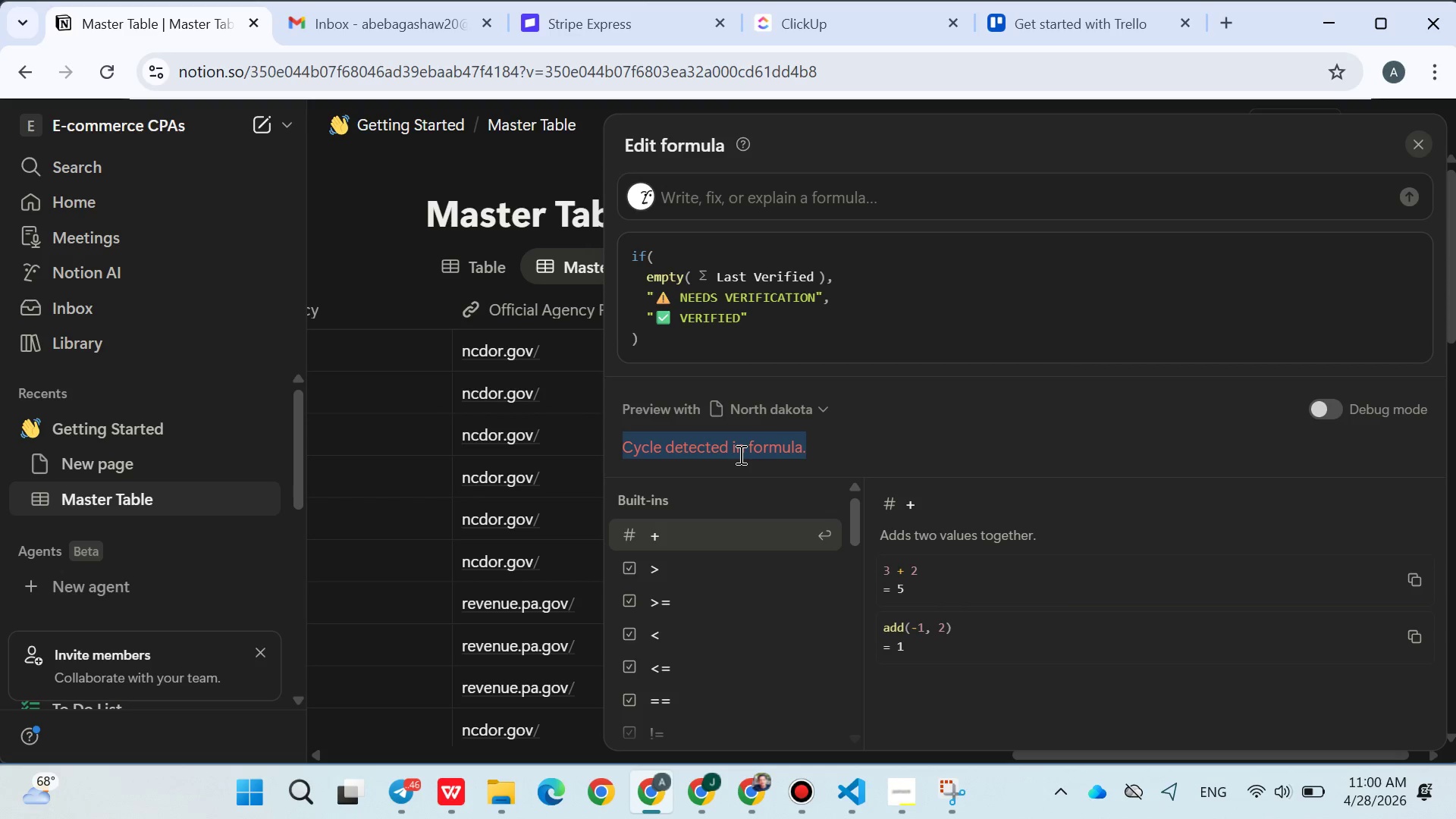 
triple_click([739, 454])
 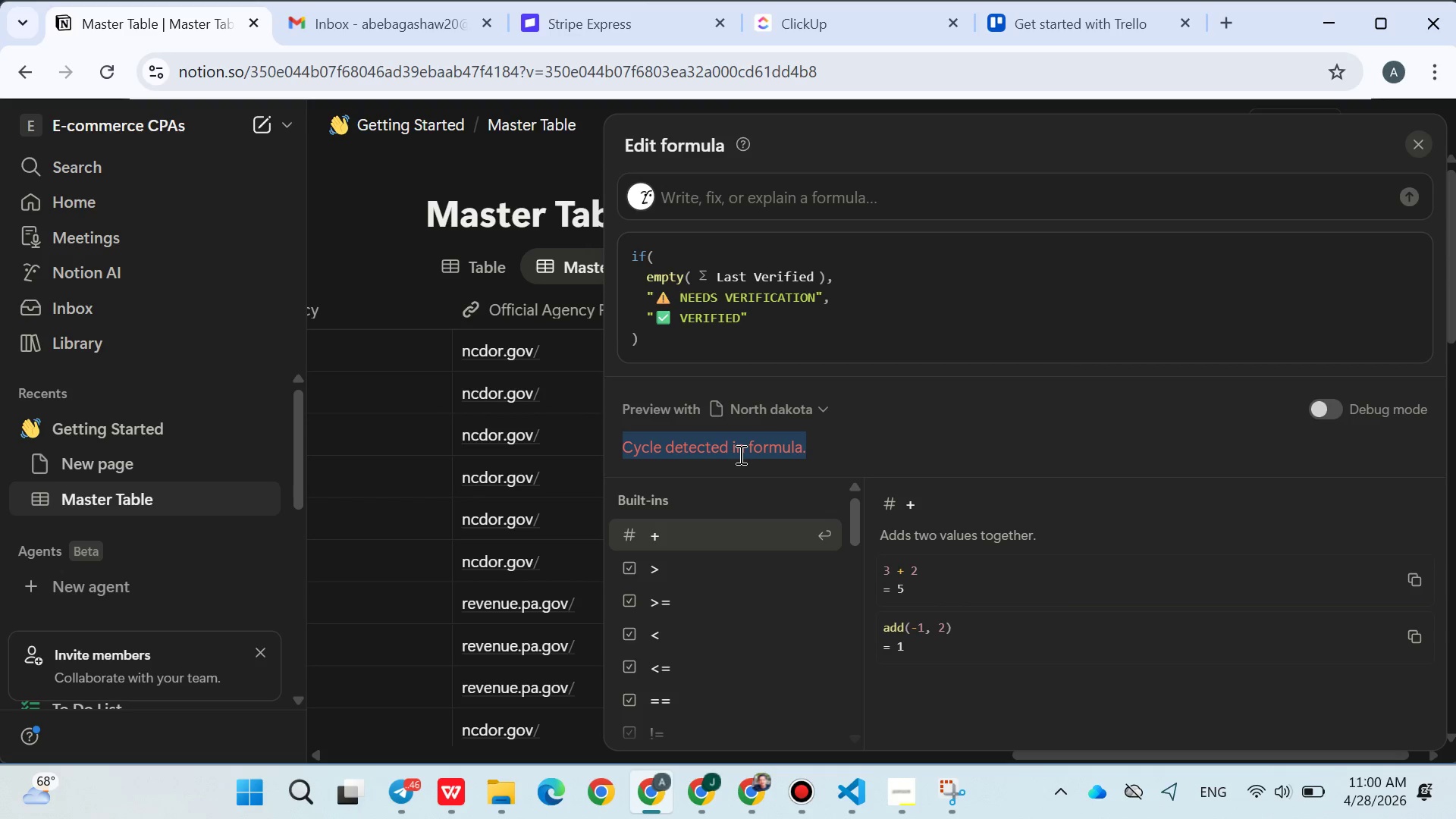 
left_click_drag(start_coordinate=[739, 454], to_coordinate=[751, 445])
 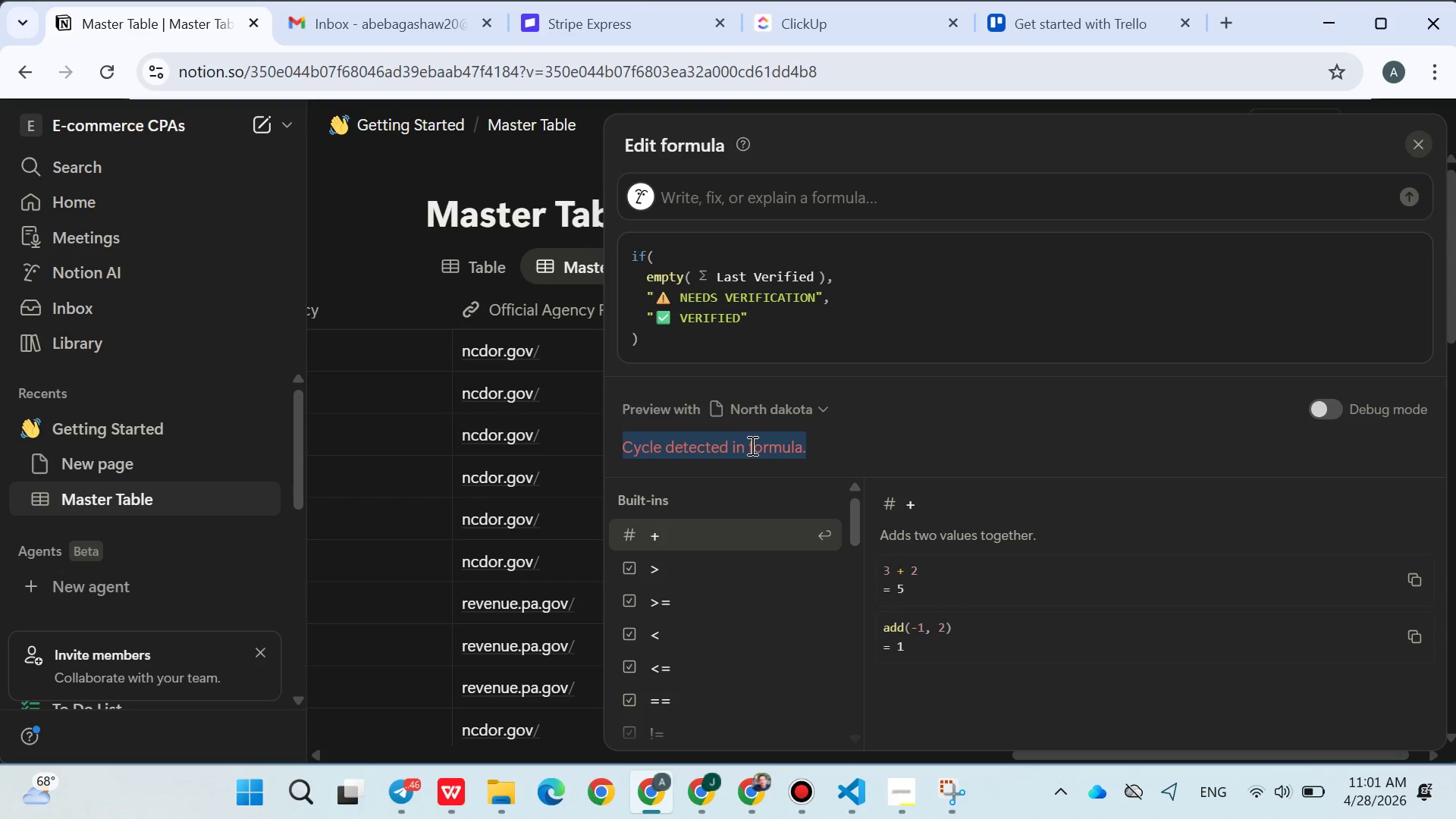 
wait(17.17)
 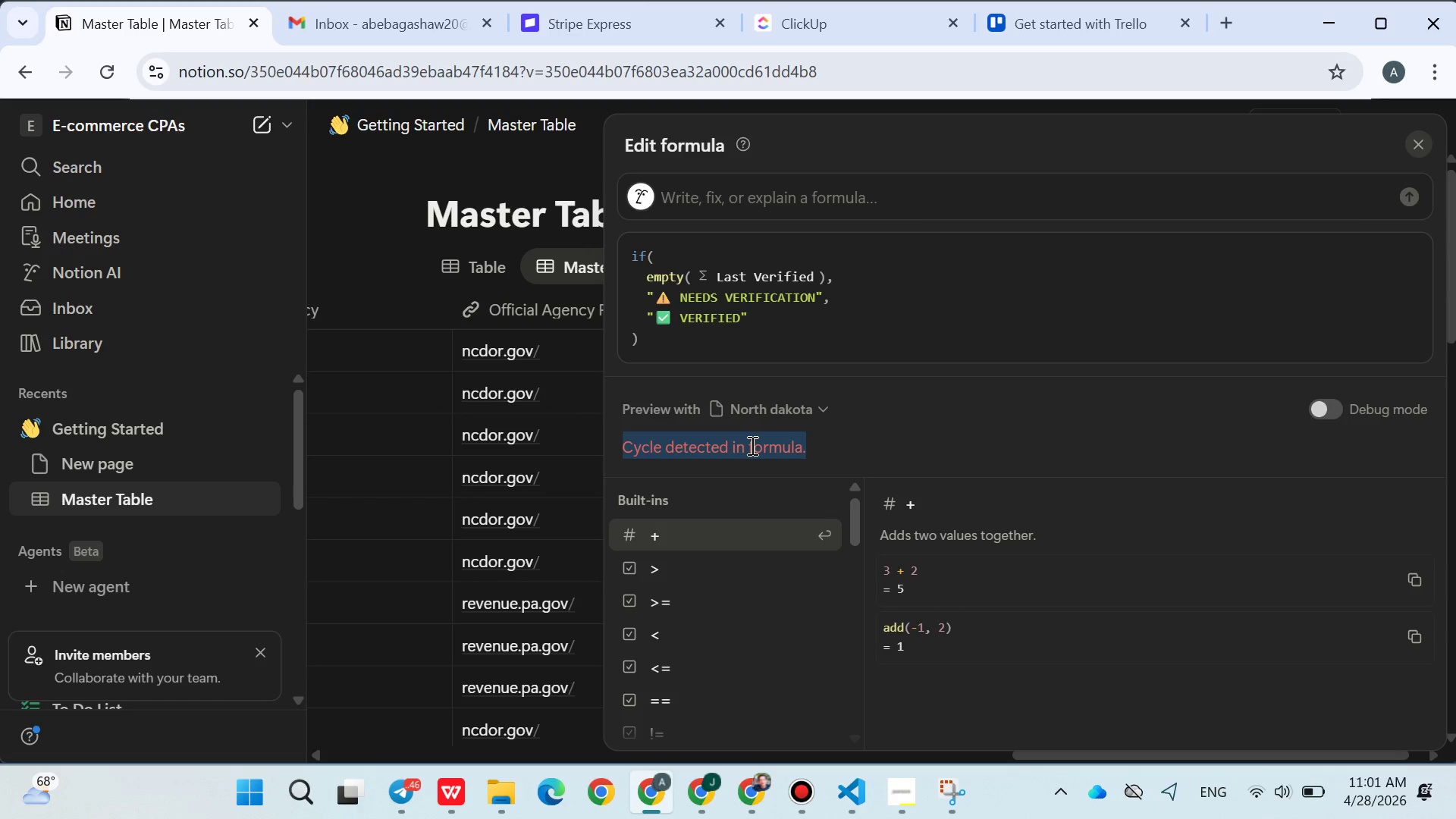 
left_click([402, 796])
 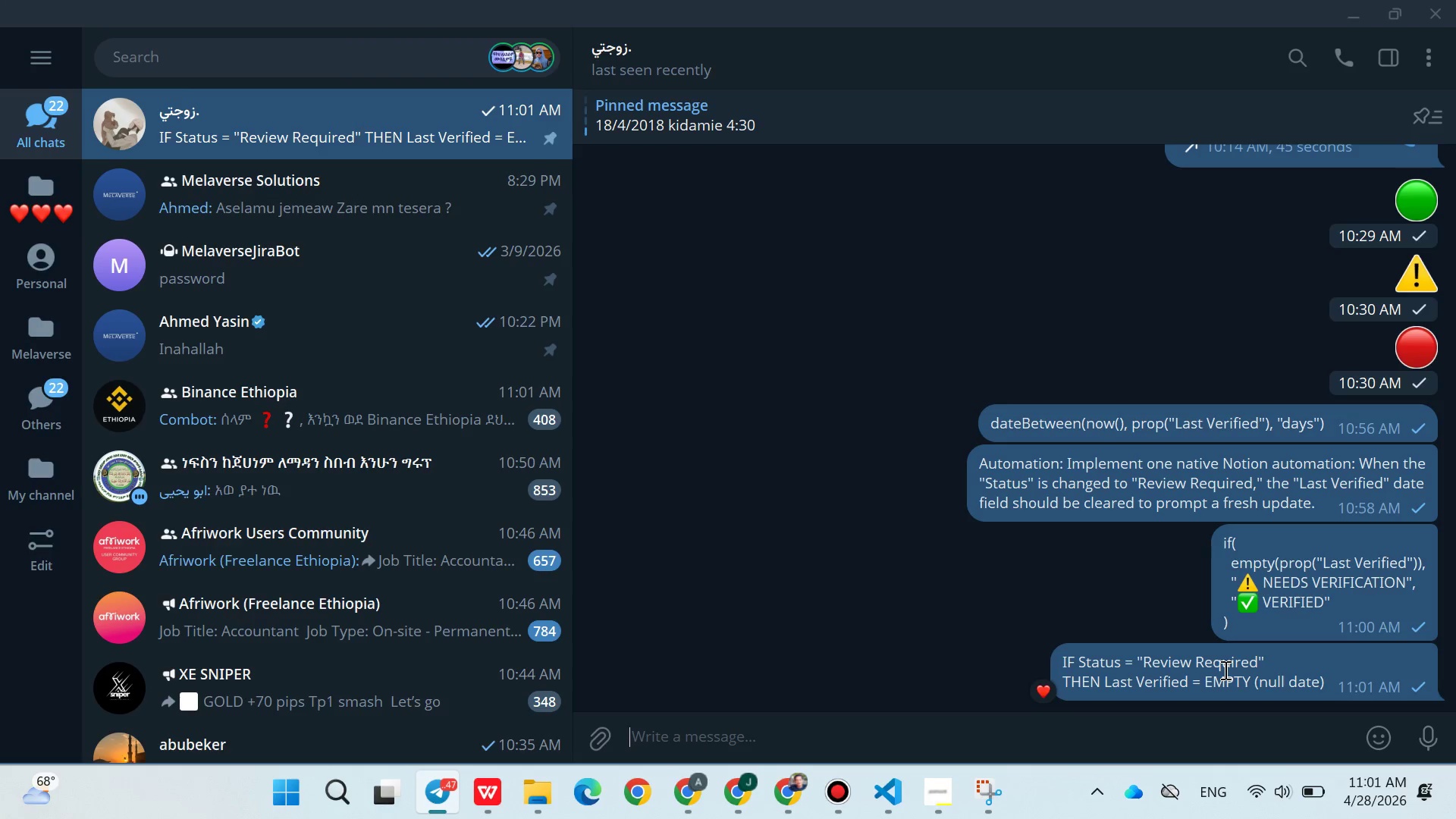 
right_click([1224, 670])
 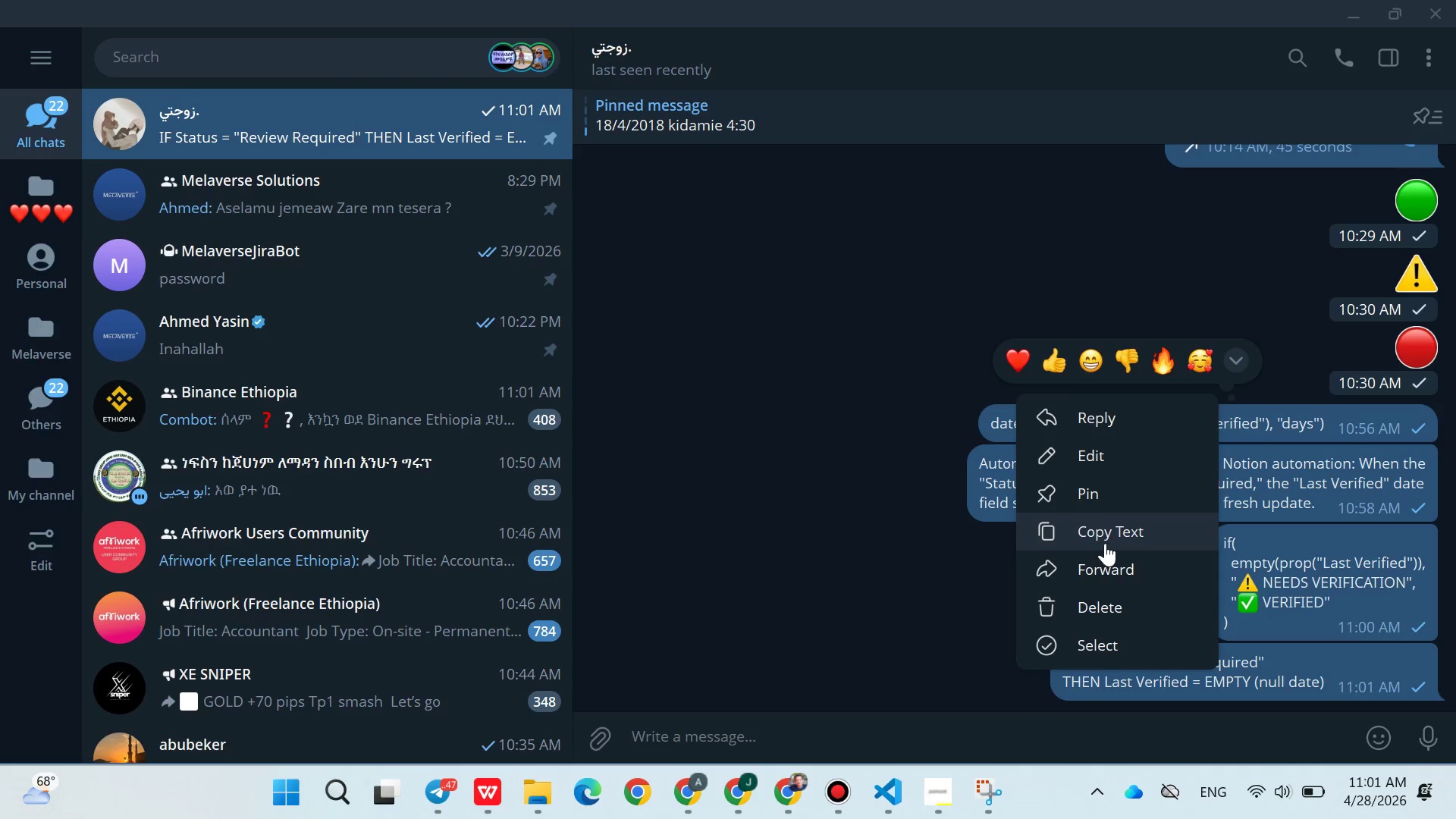 
left_click([1108, 535])
 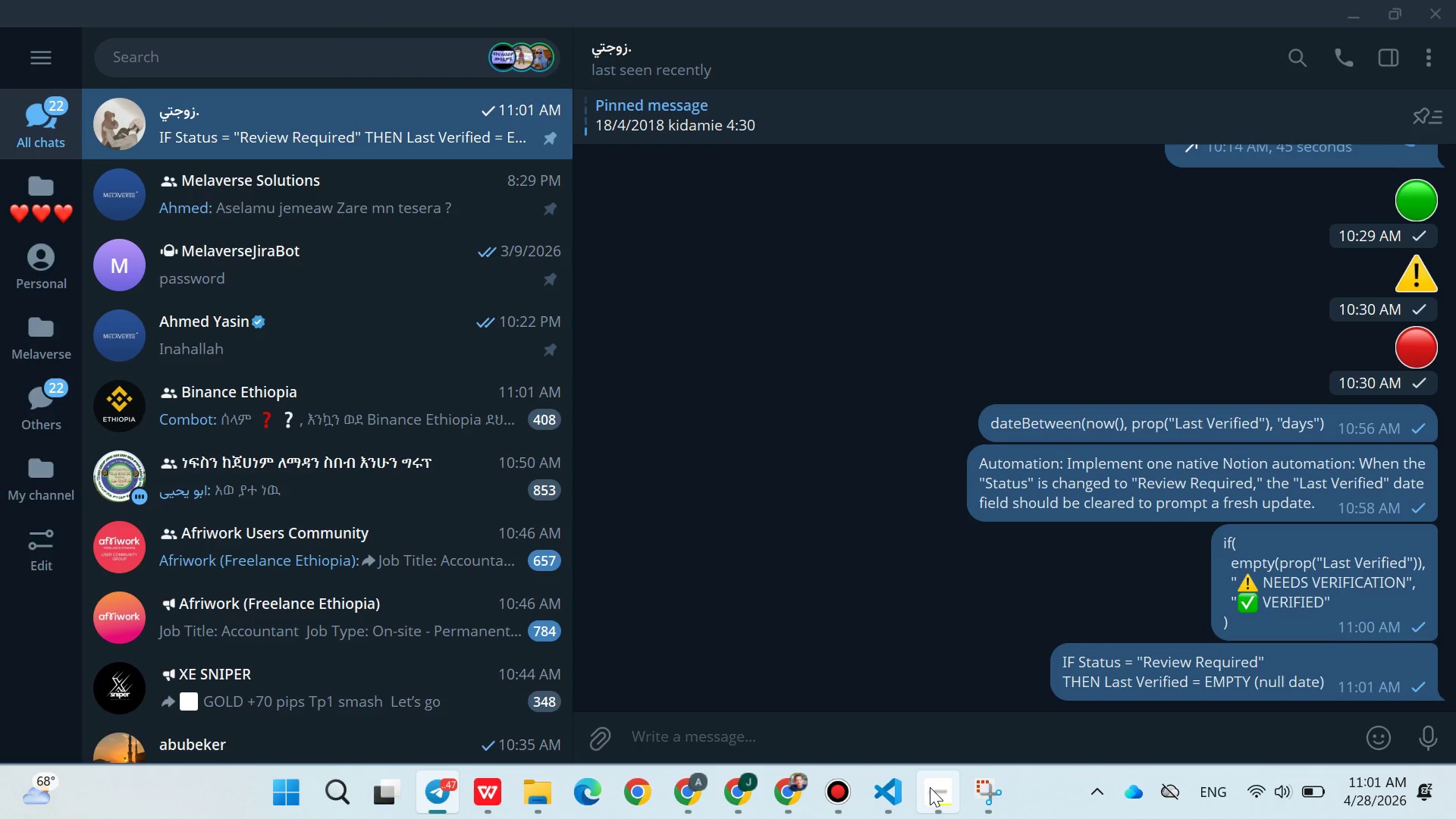 
left_click([930, 788])